 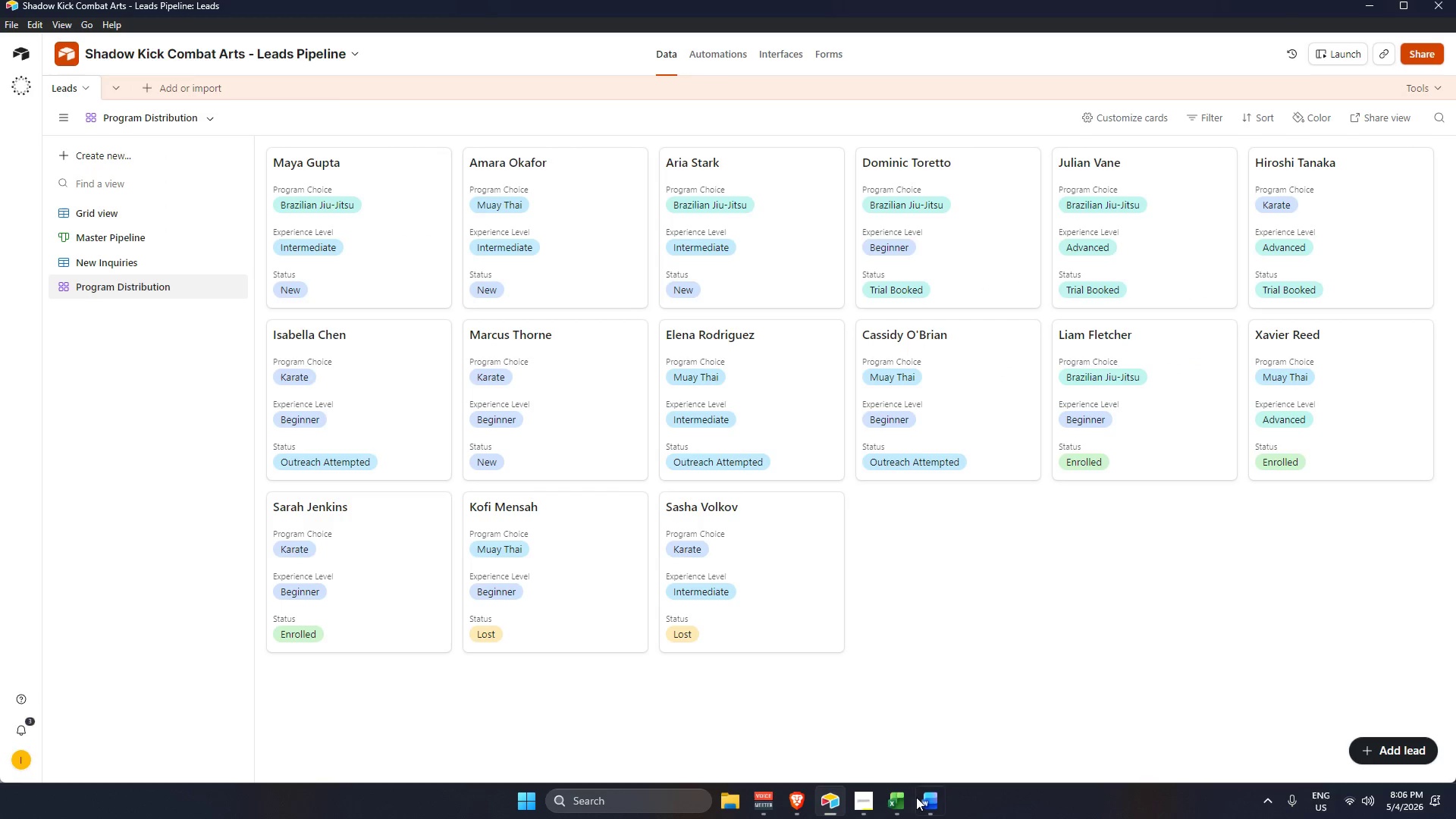 
left_click([139, 240])
 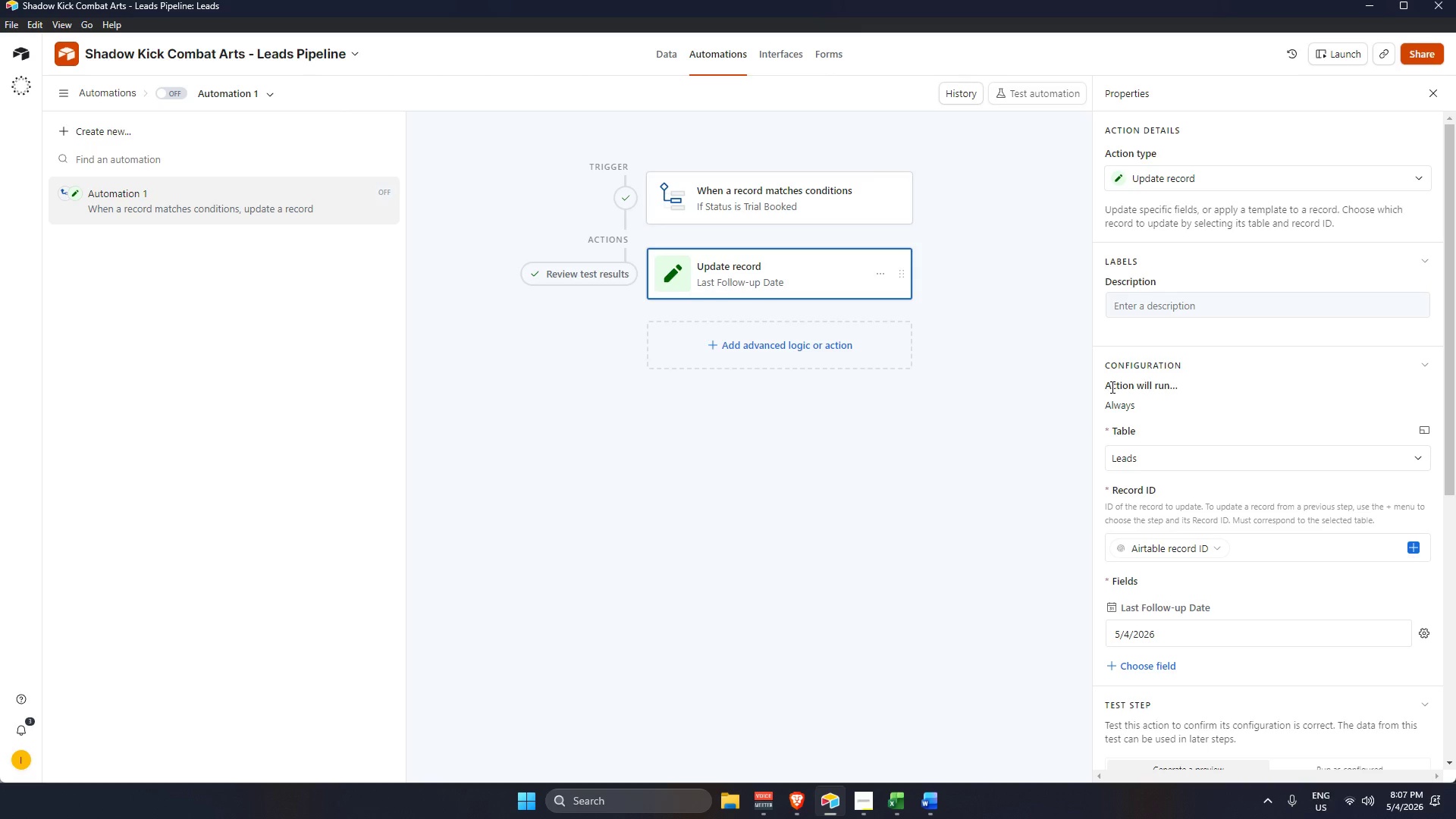 
wait(44.19)
 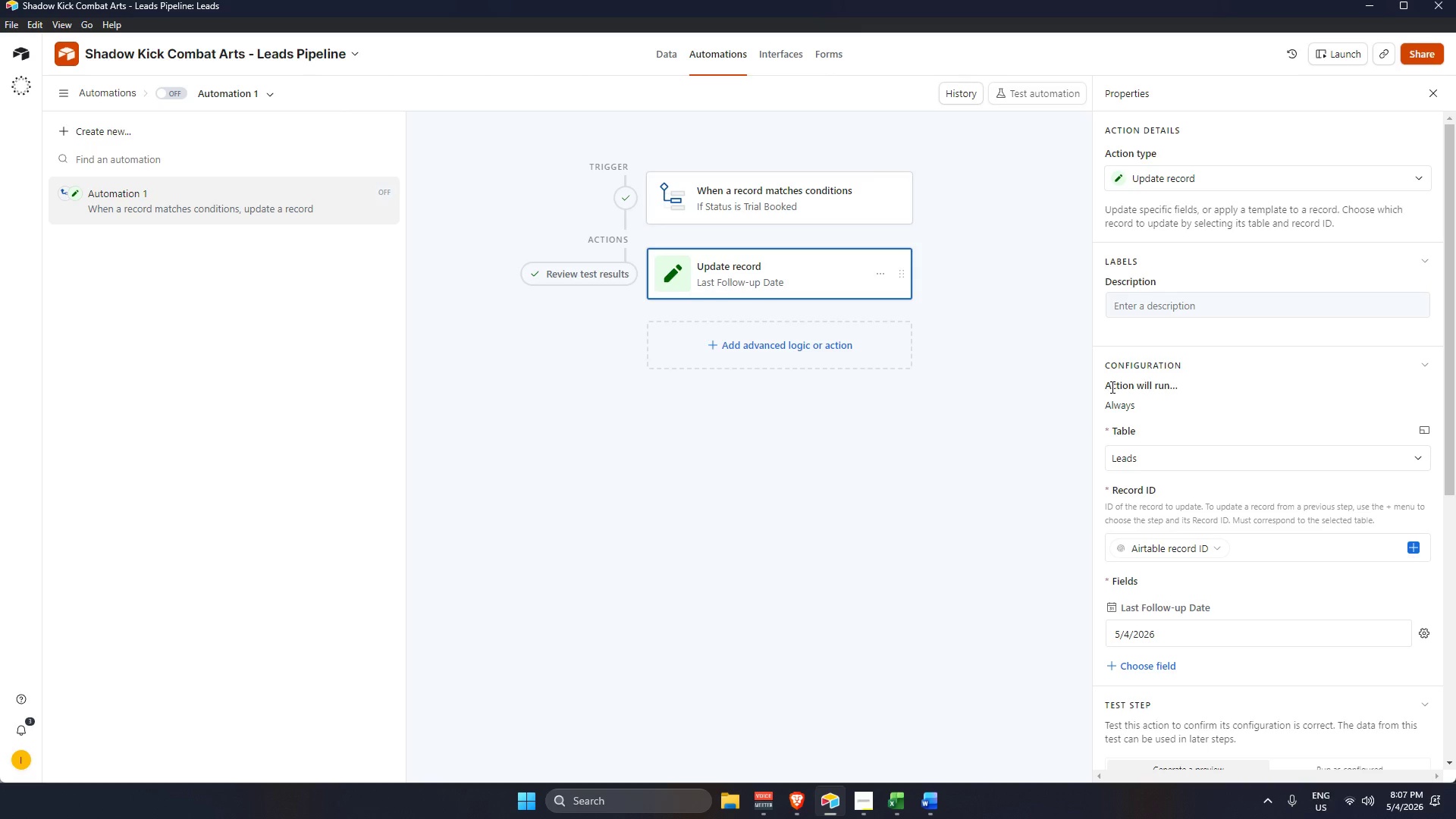 
left_click([760, 211])
 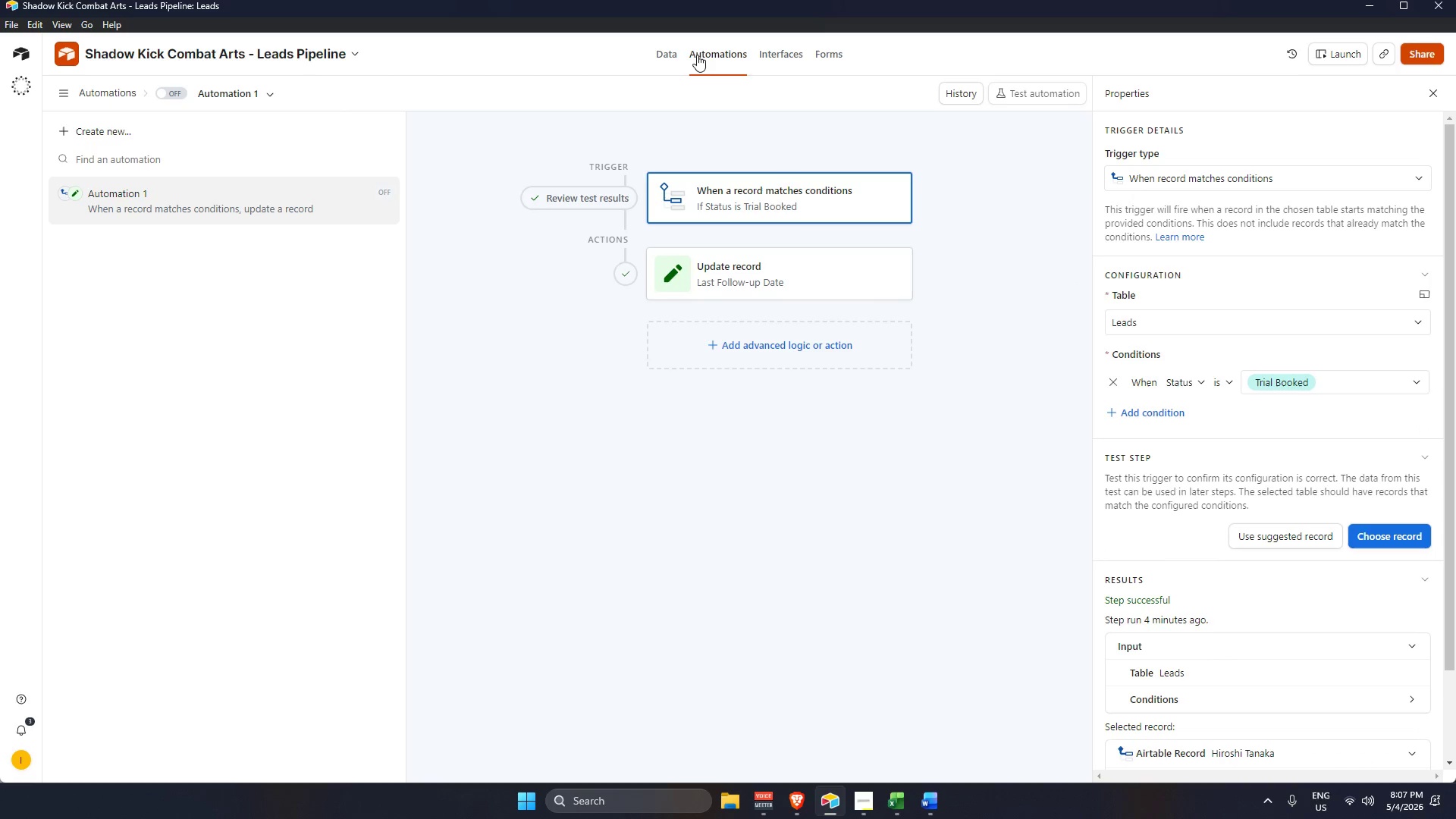 
left_click([667, 57])
 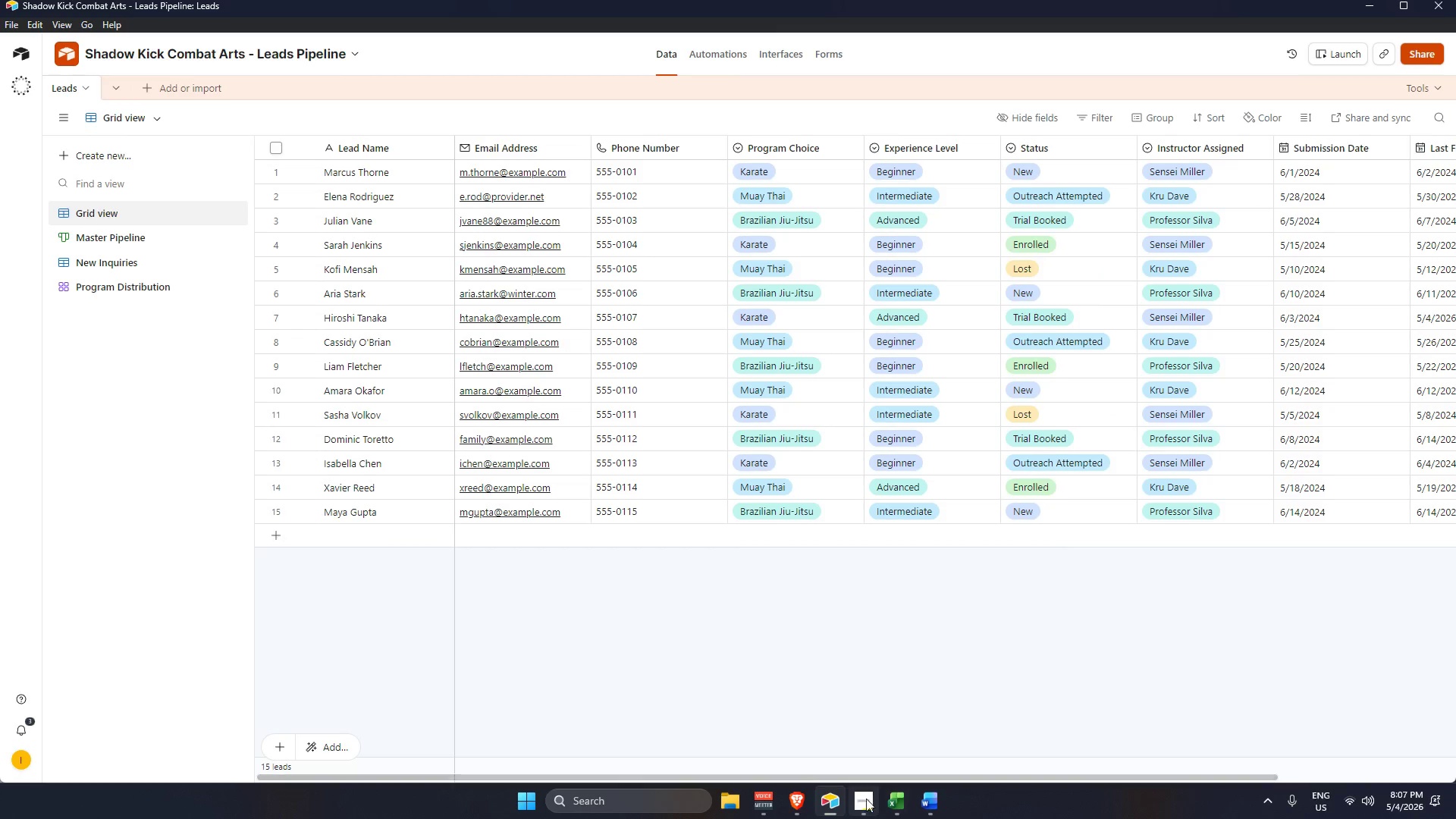 
left_click([865, 818])